 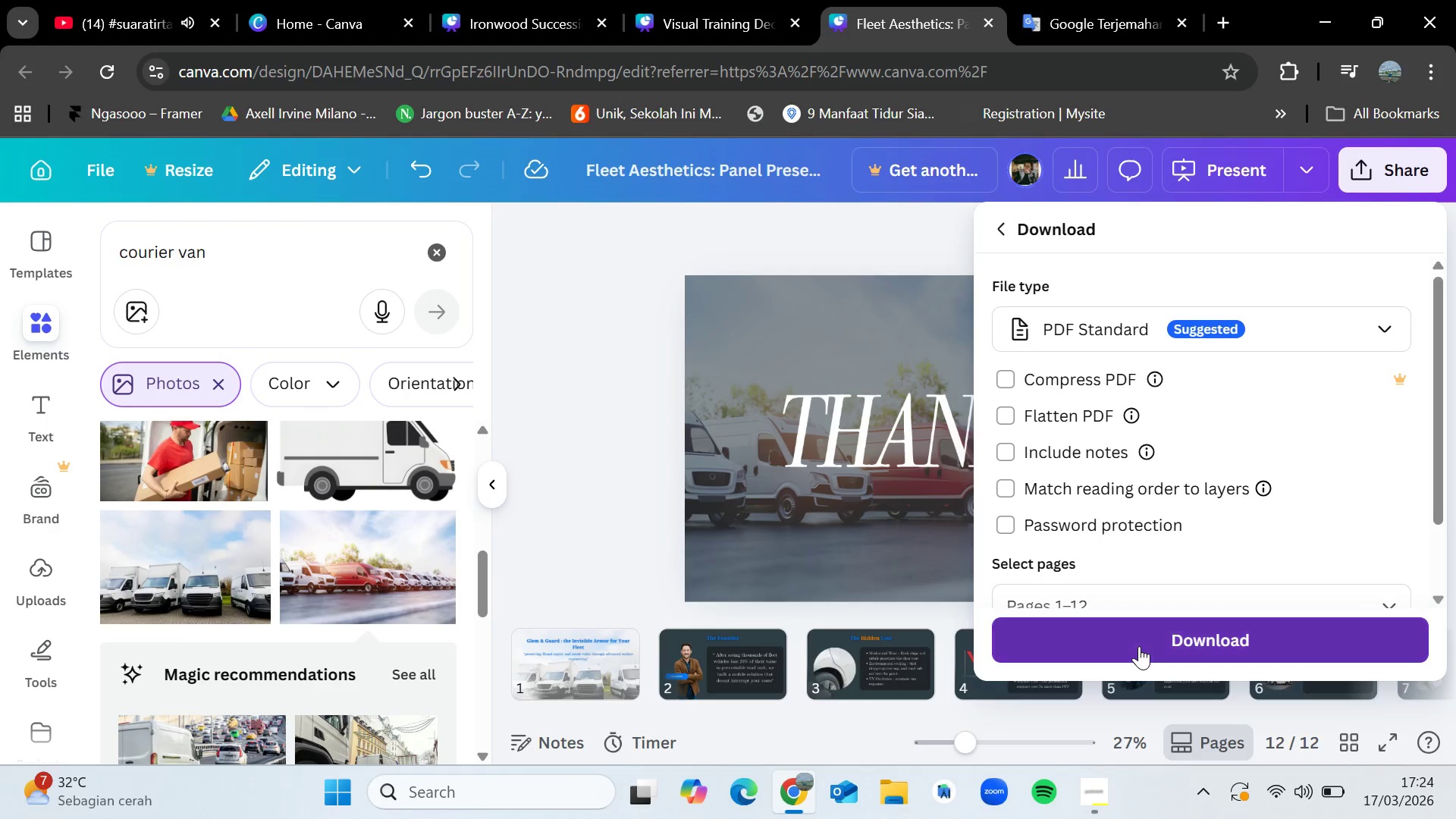 
mouse_move([1115, 644])
 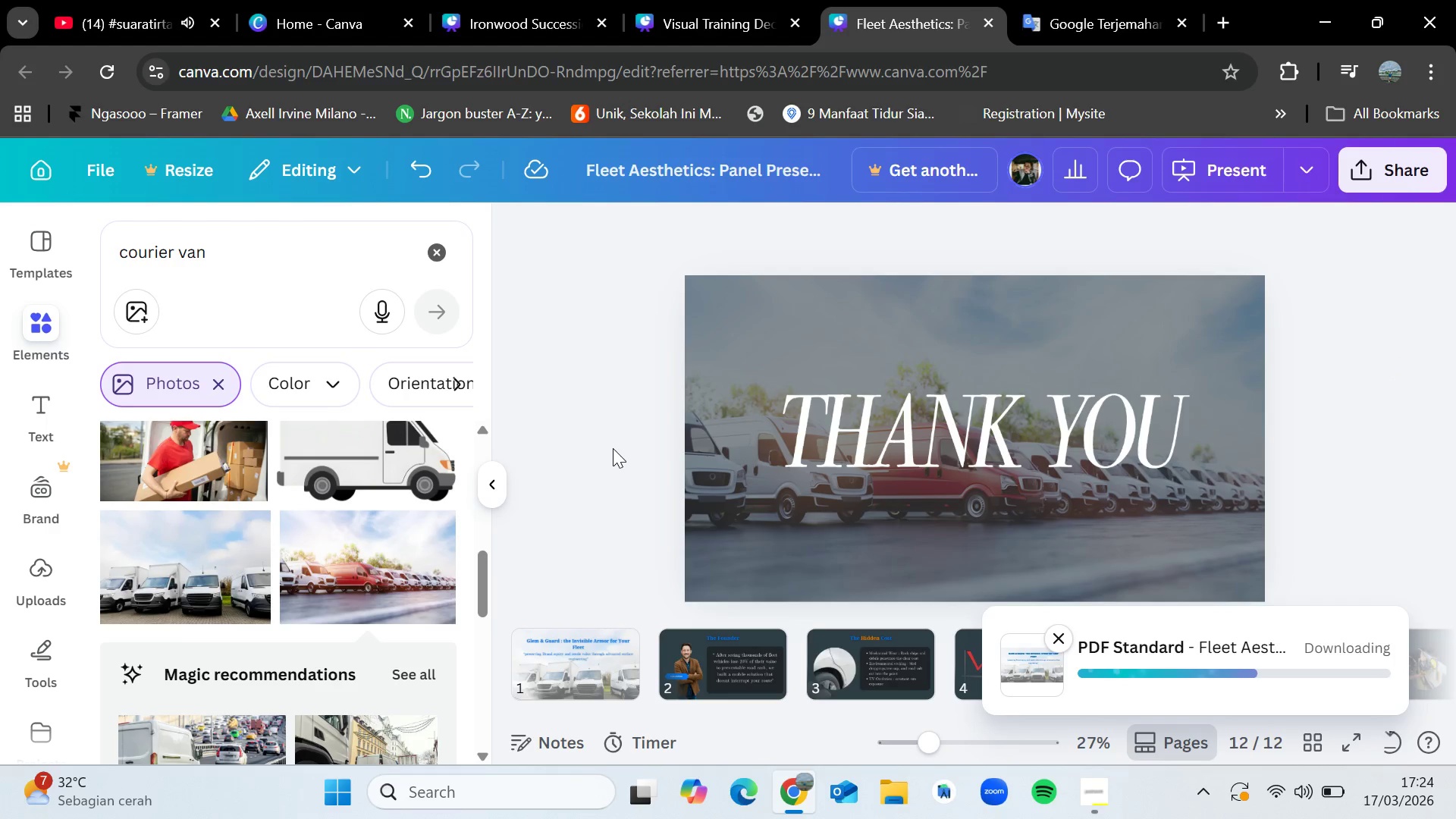 
wait(9.27)
 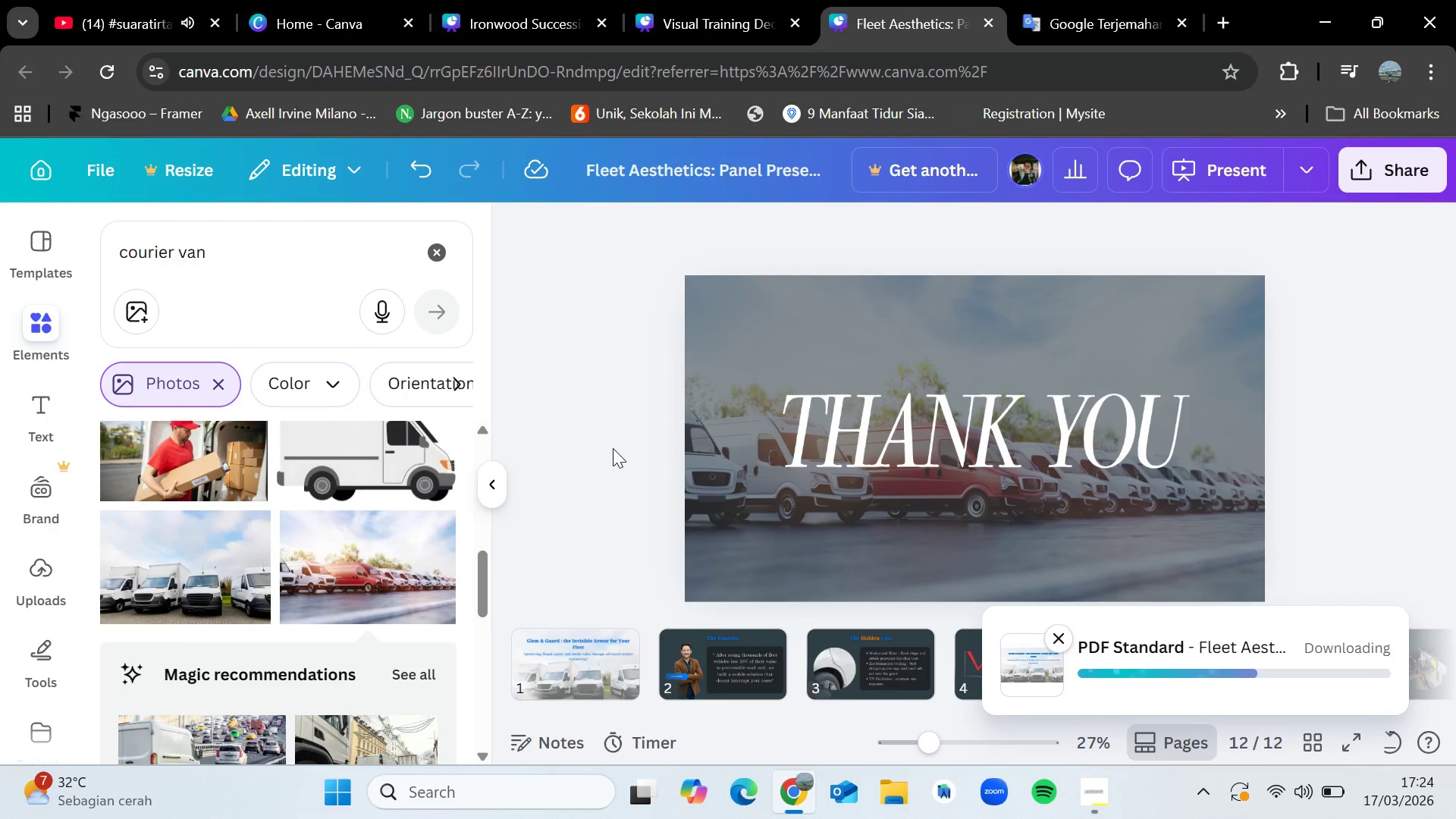 
left_click([1363, 471])
 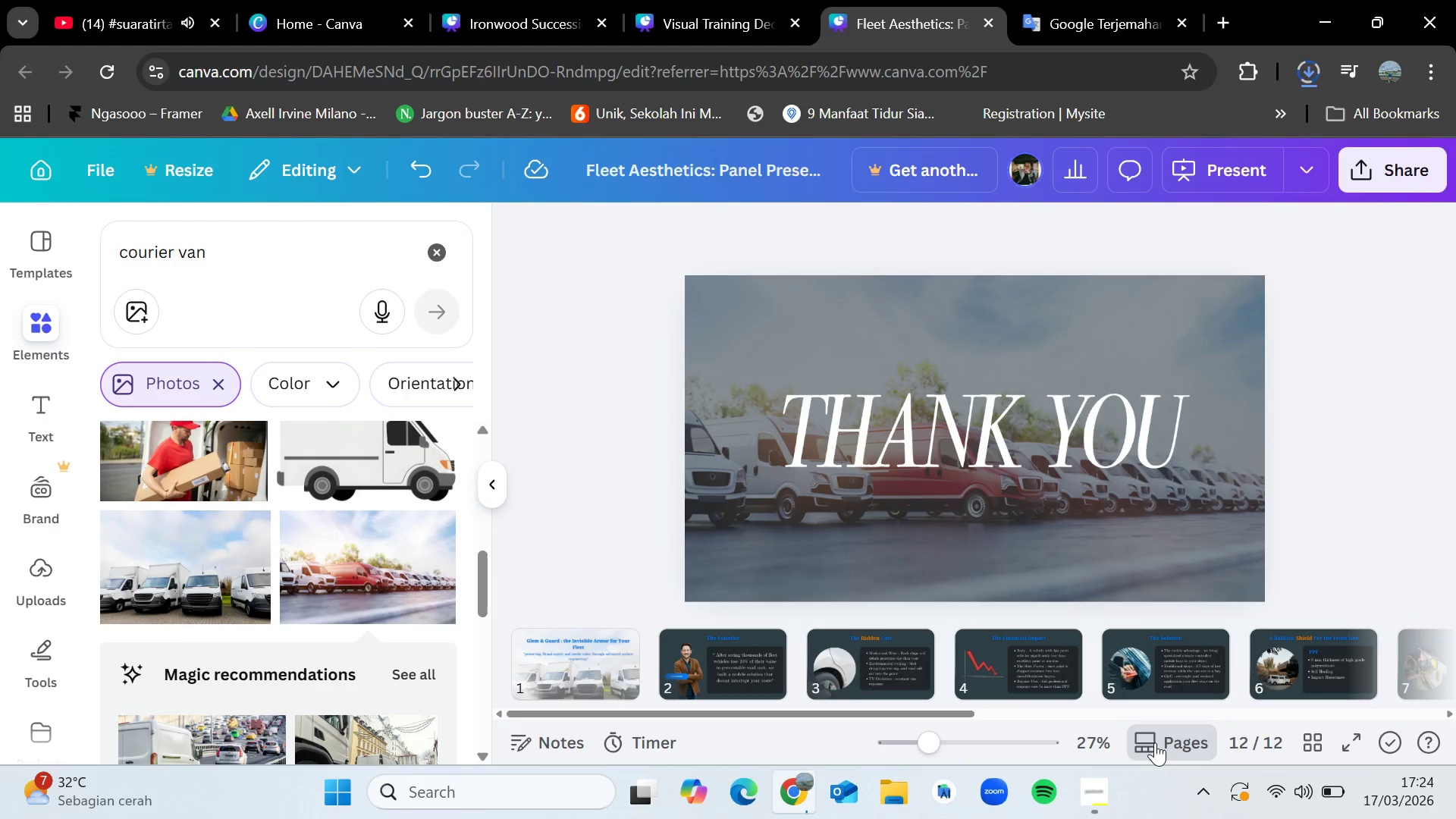 
left_click([1091, 783])